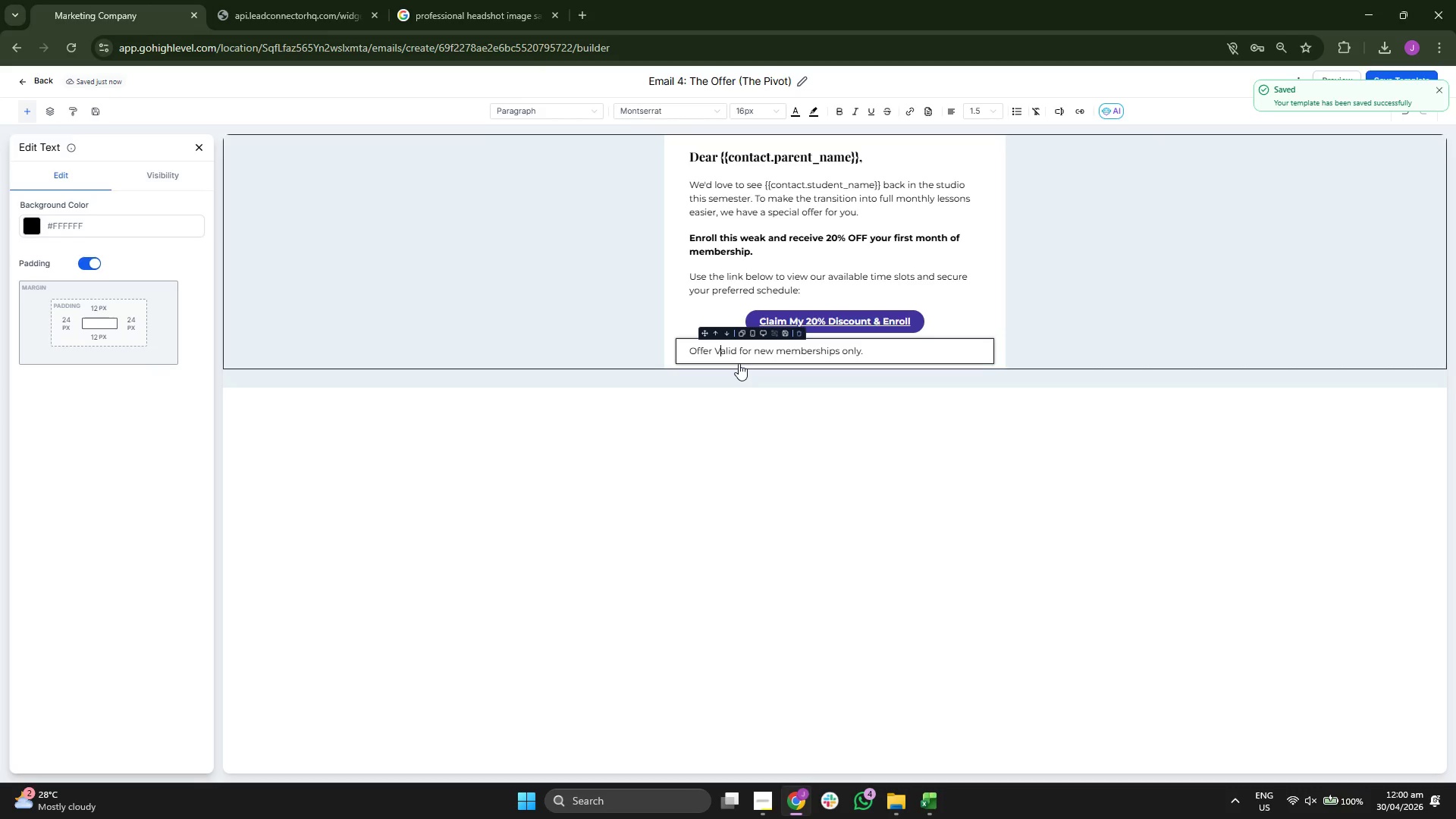 
key(Backspace)
 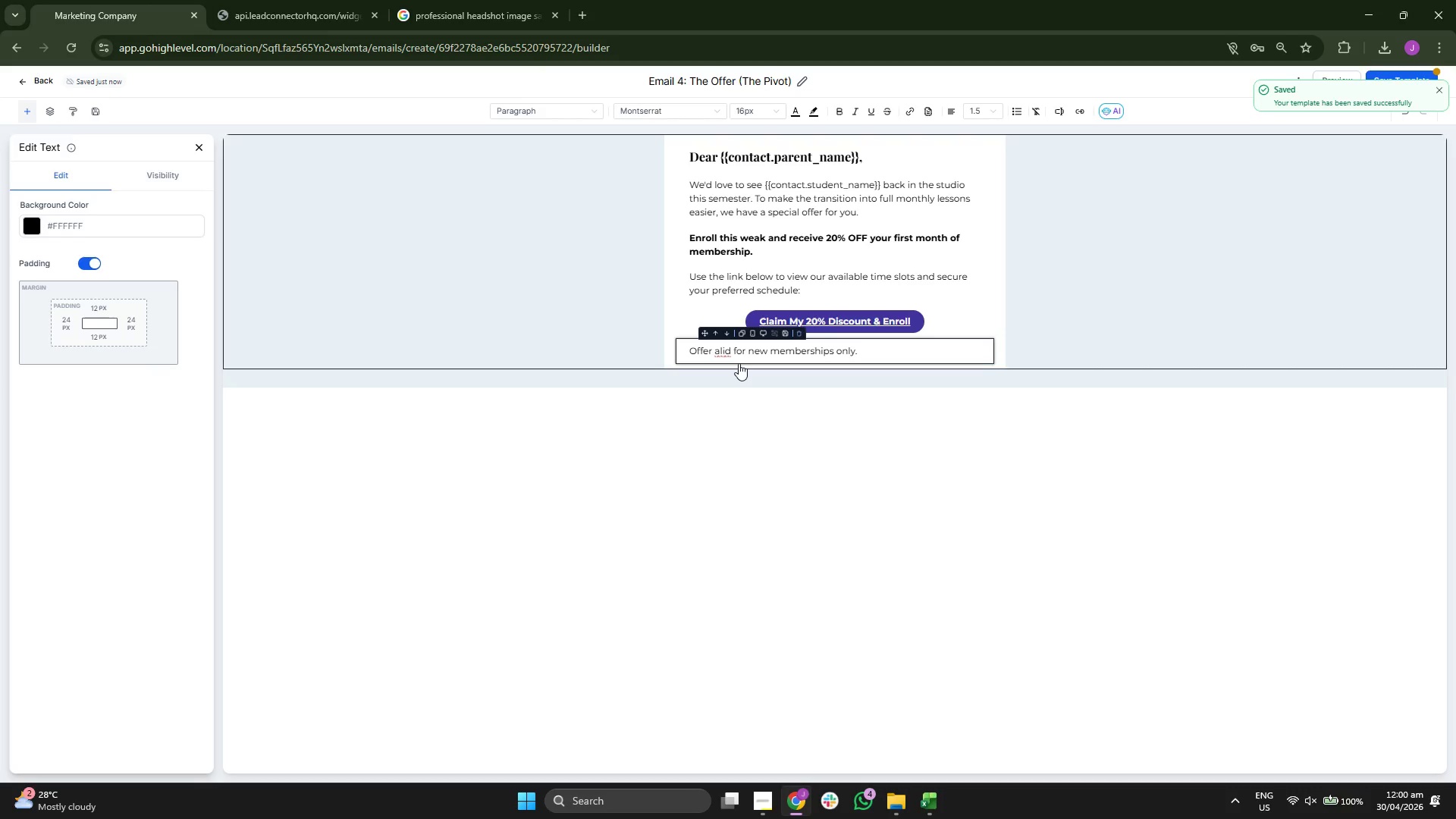 
key(V)
 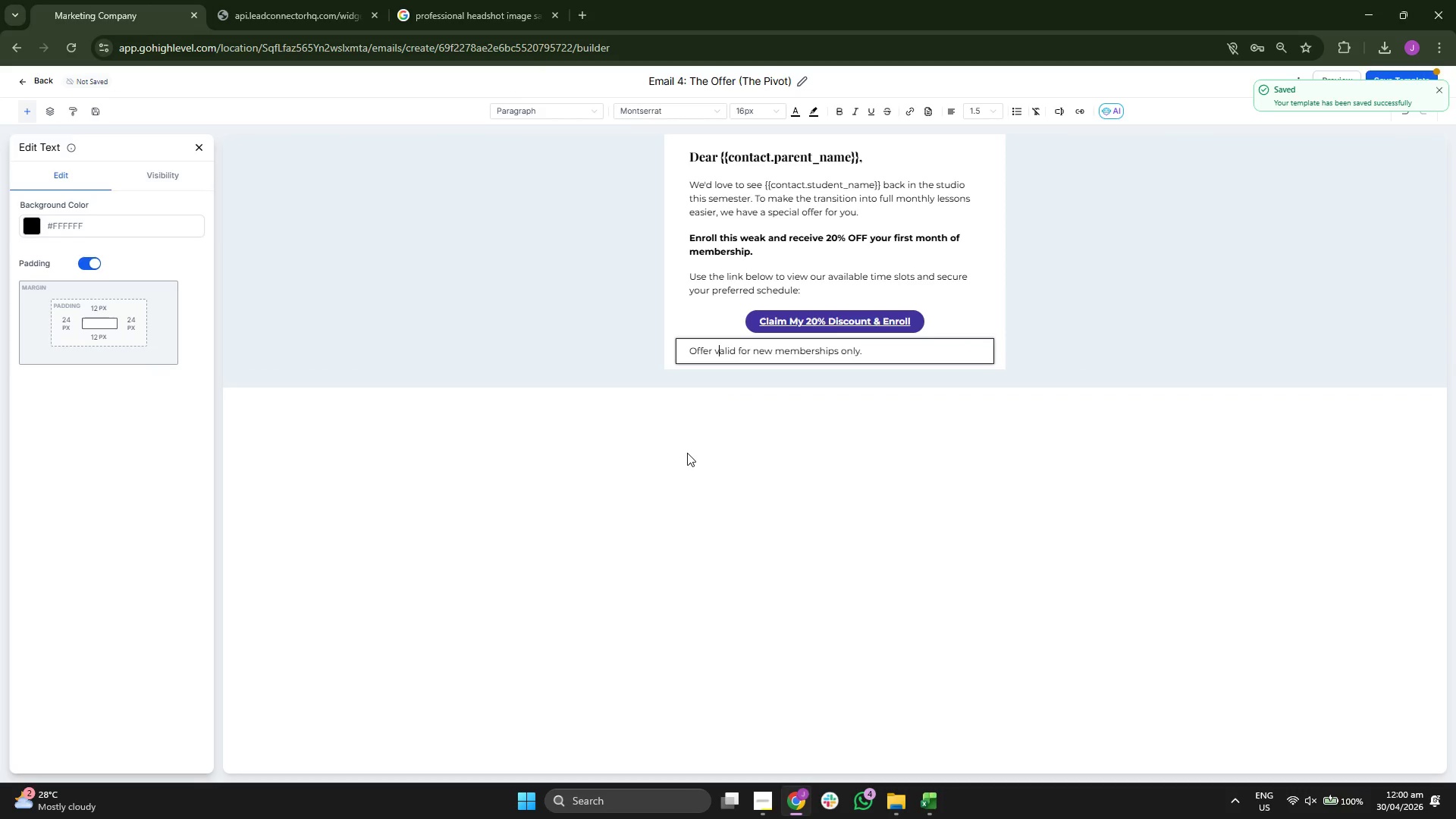 
left_click([687, 453])
 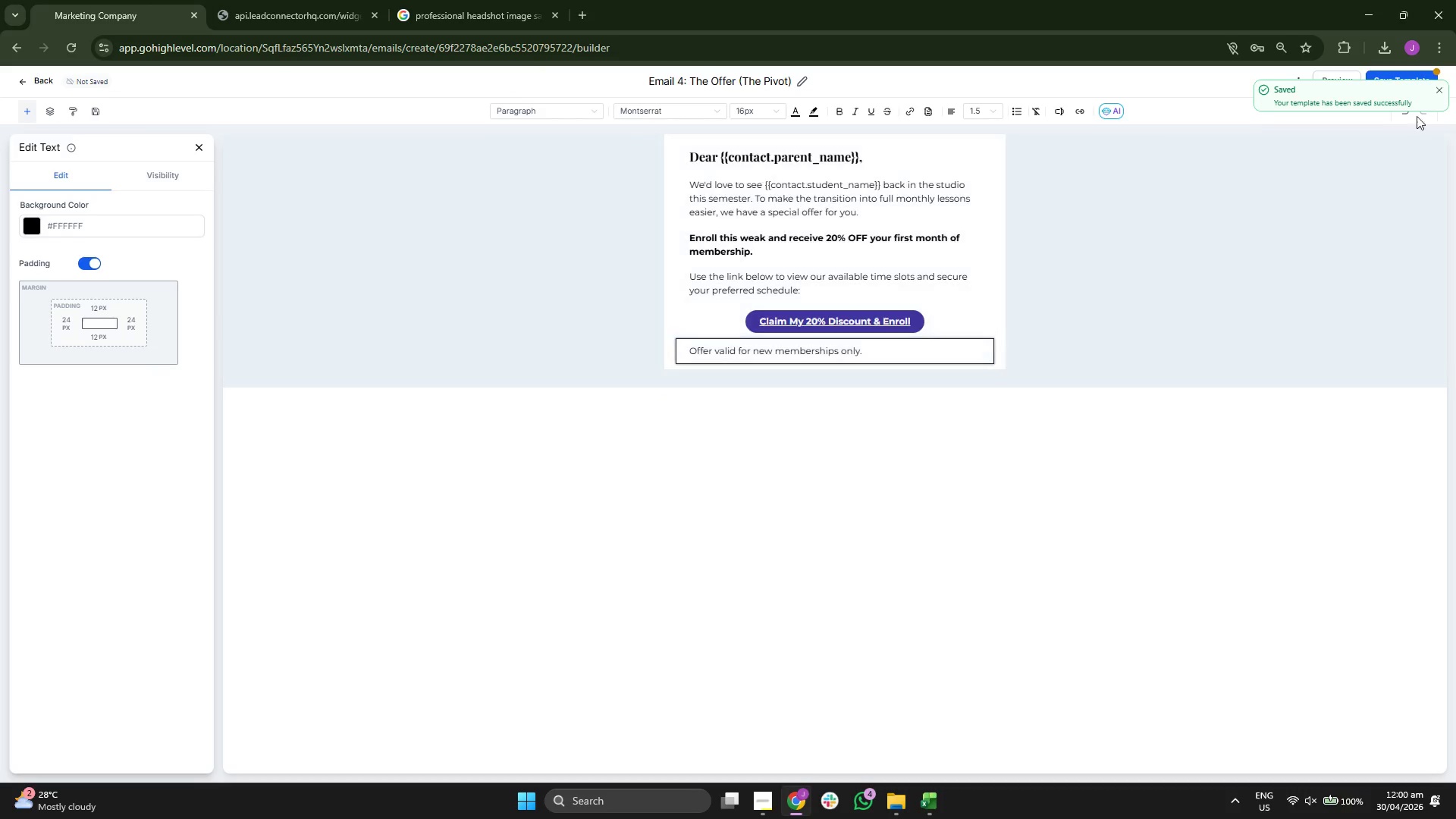 
left_click([1442, 91])
 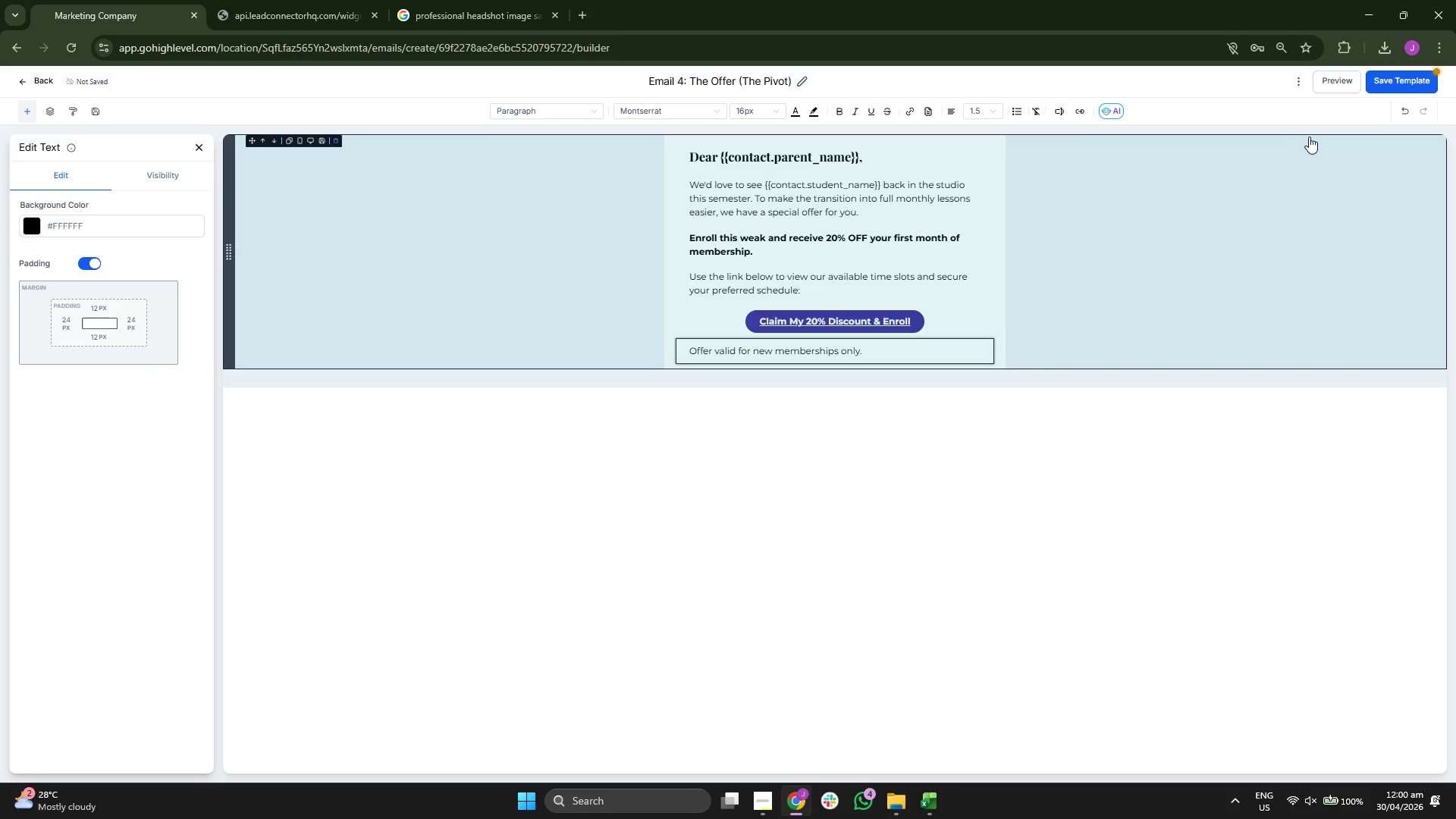 
mouse_move([1387, 78])
 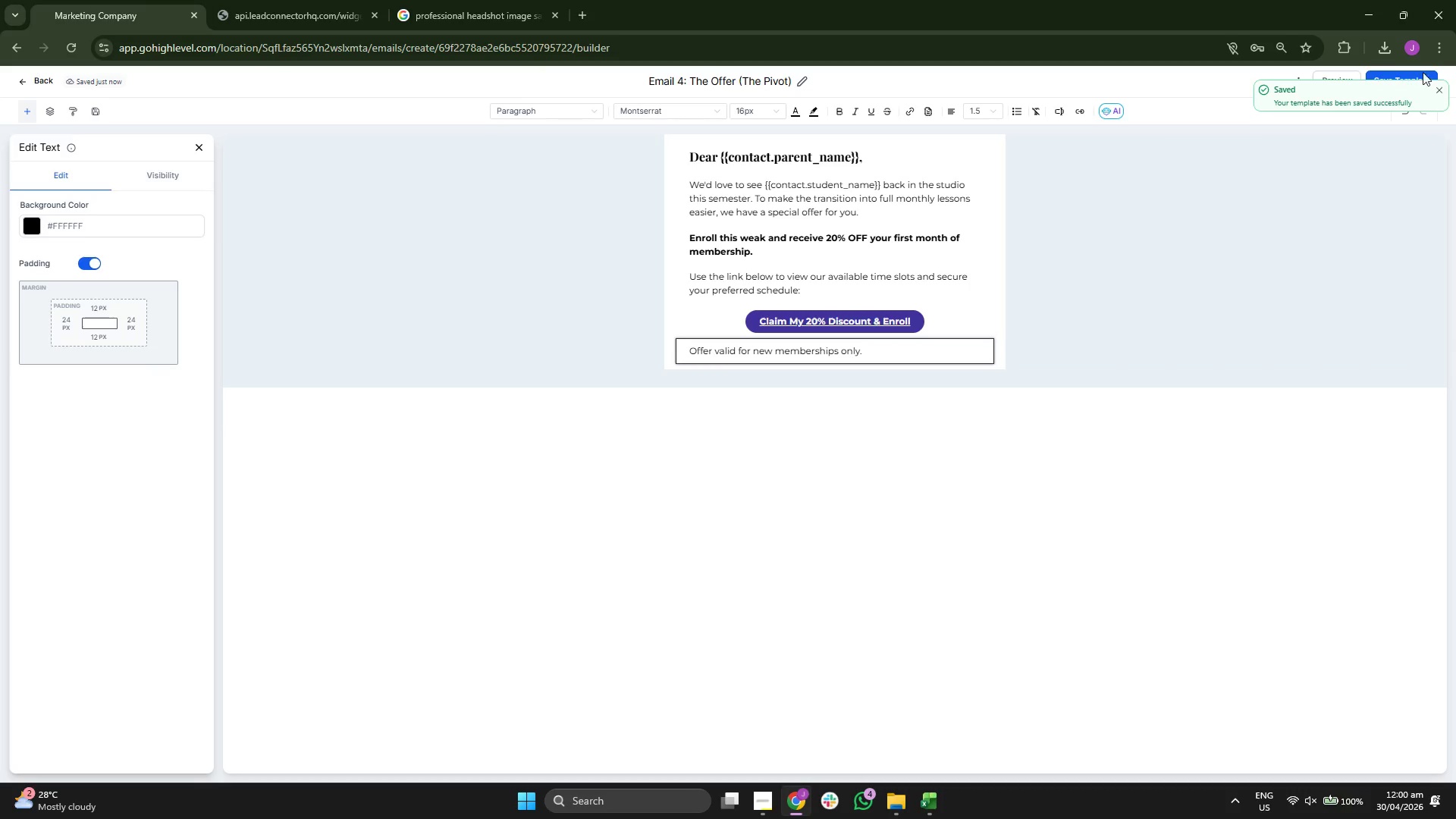 
left_click([1444, 93])
 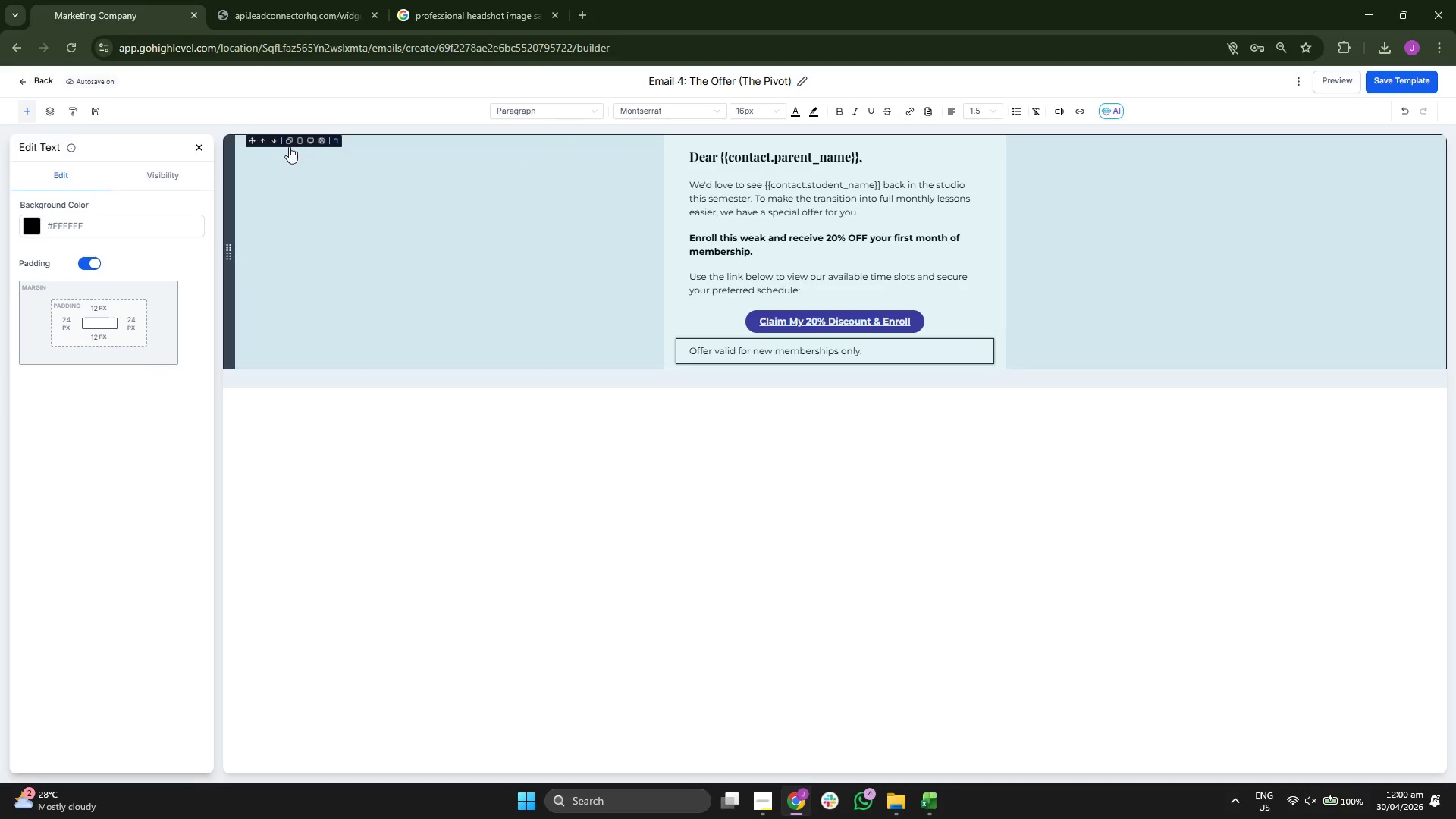 
left_click([198, 143])
 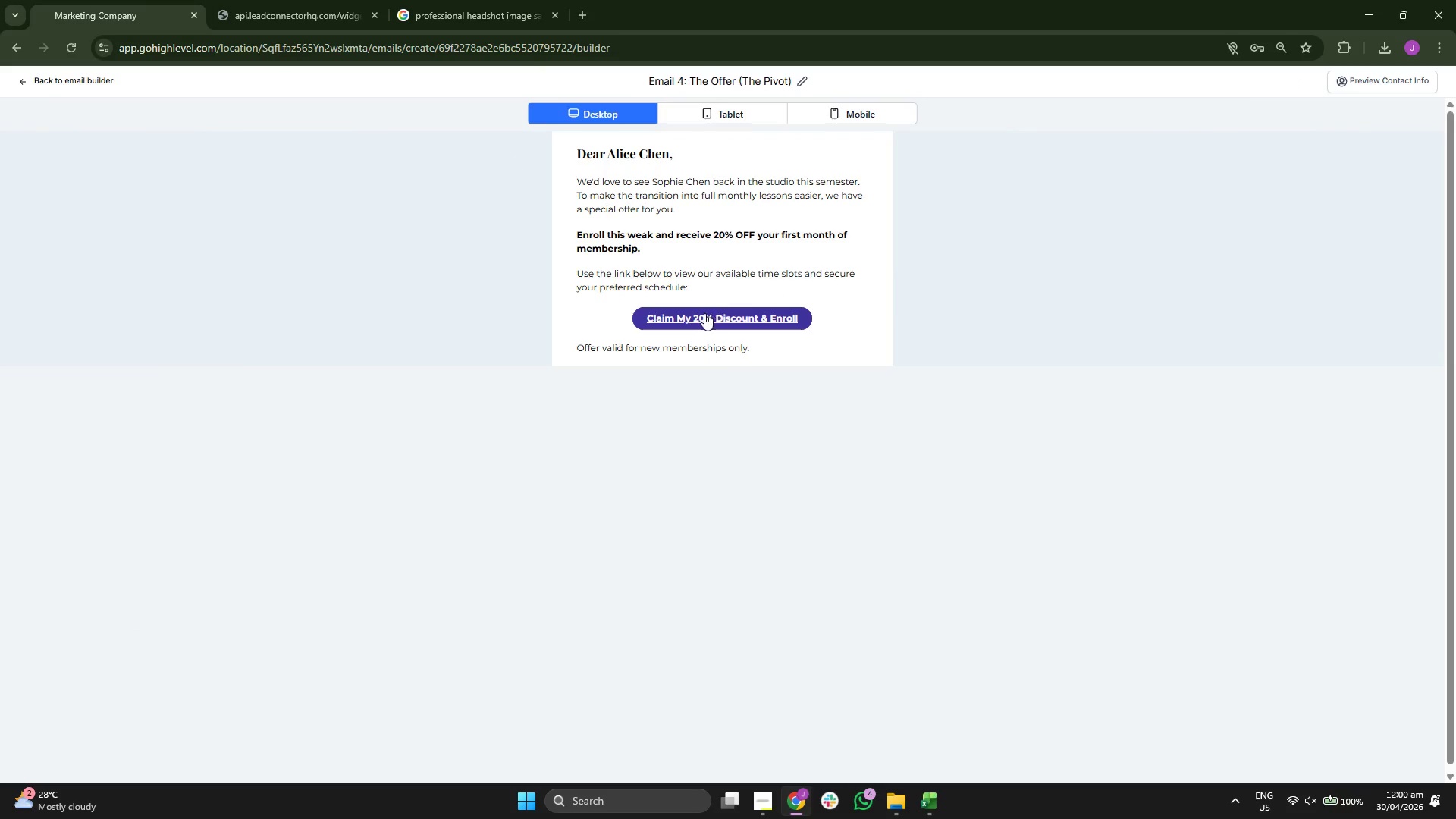 
double_click([686, 348])
 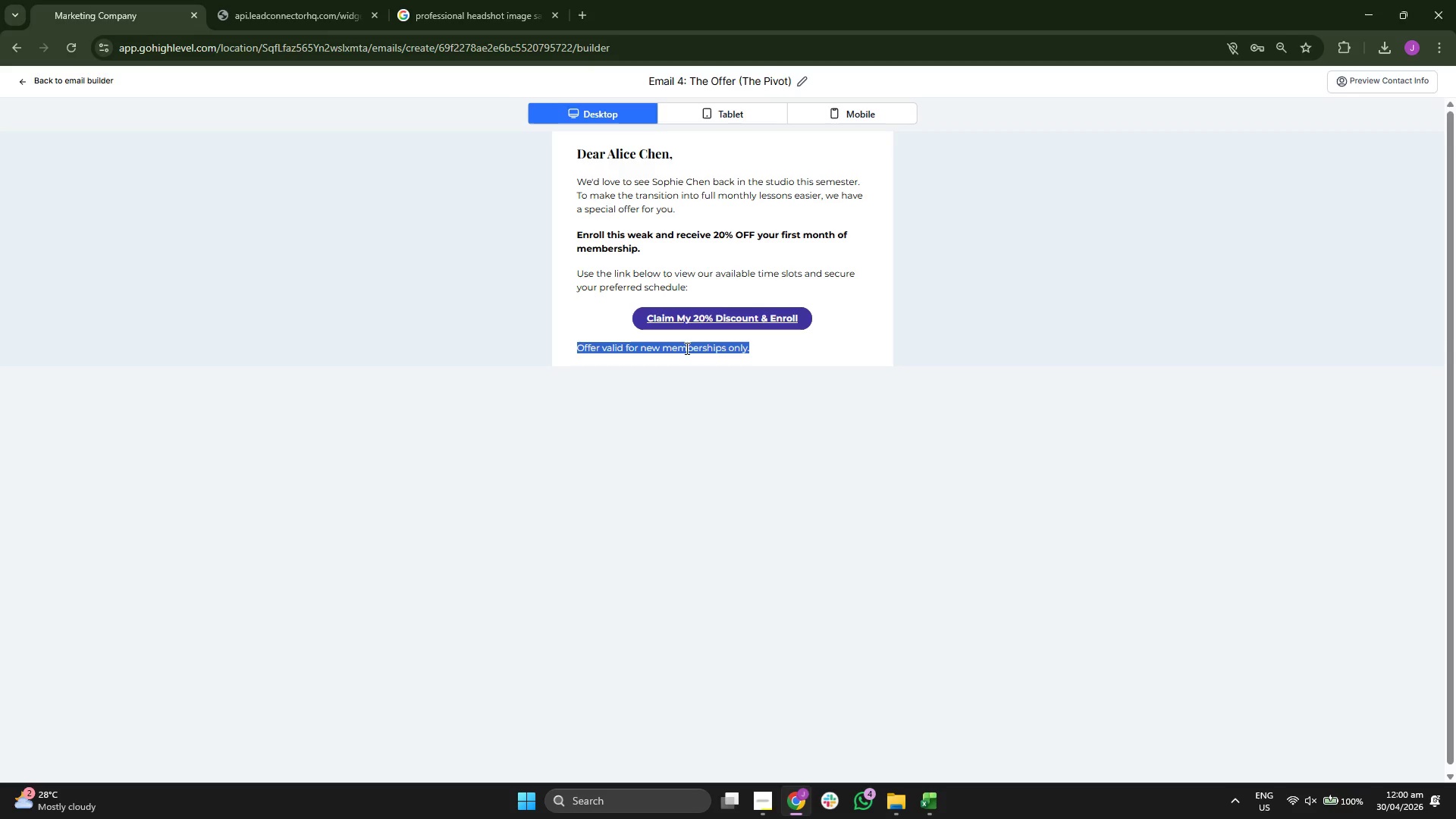 
triple_click([686, 348])
 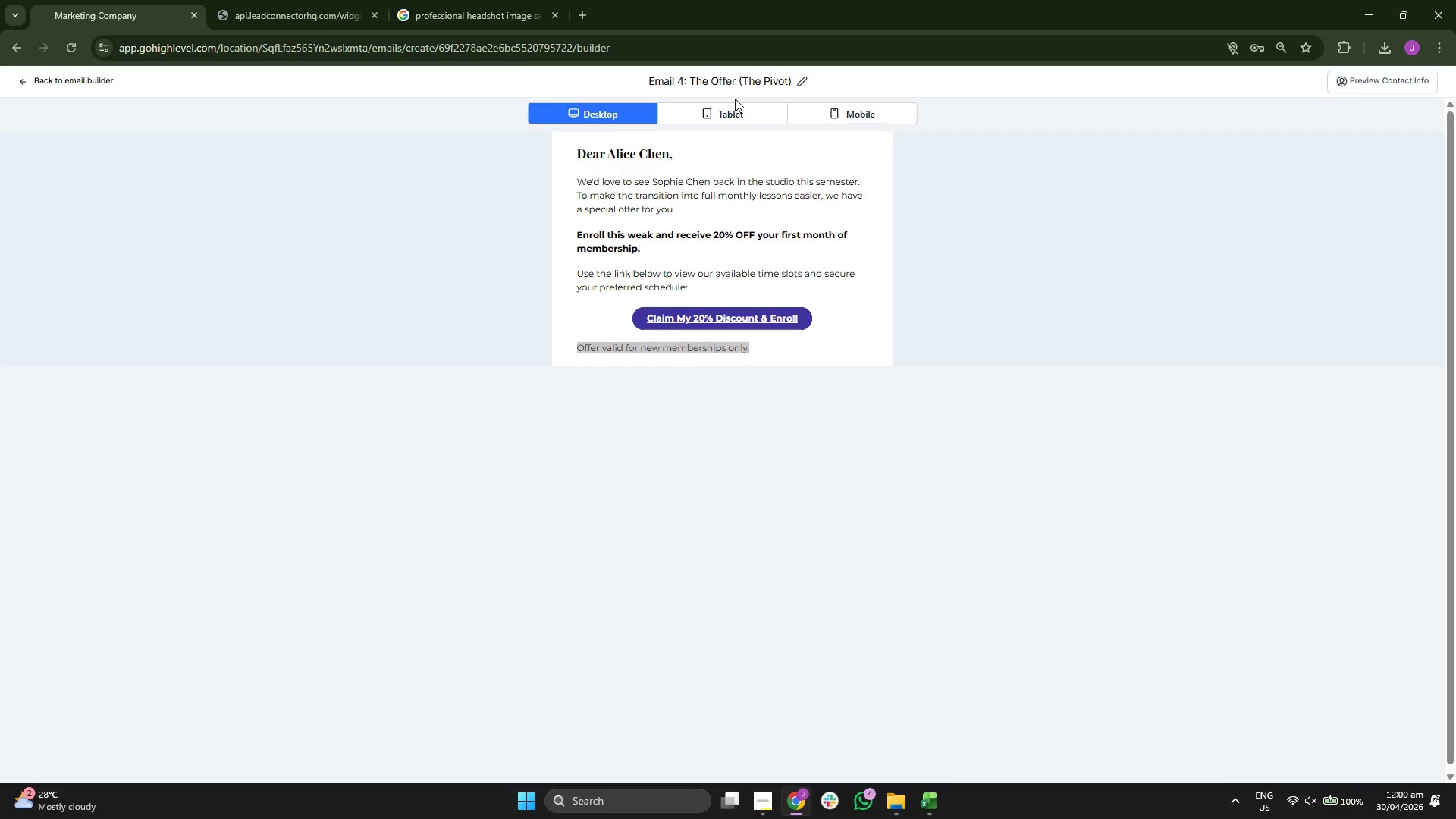 
double_click([735, 105])
 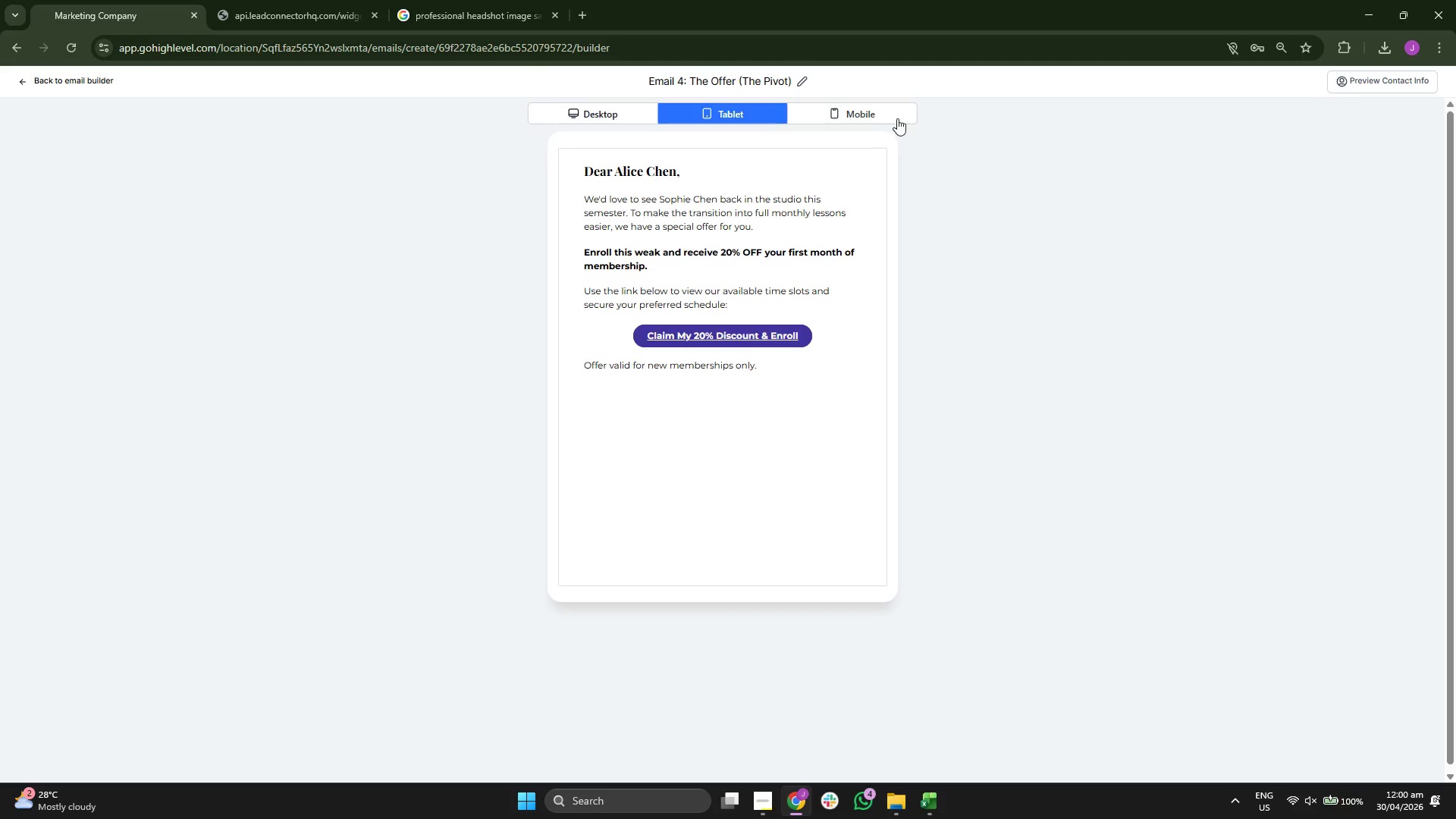 
left_click([887, 115])
 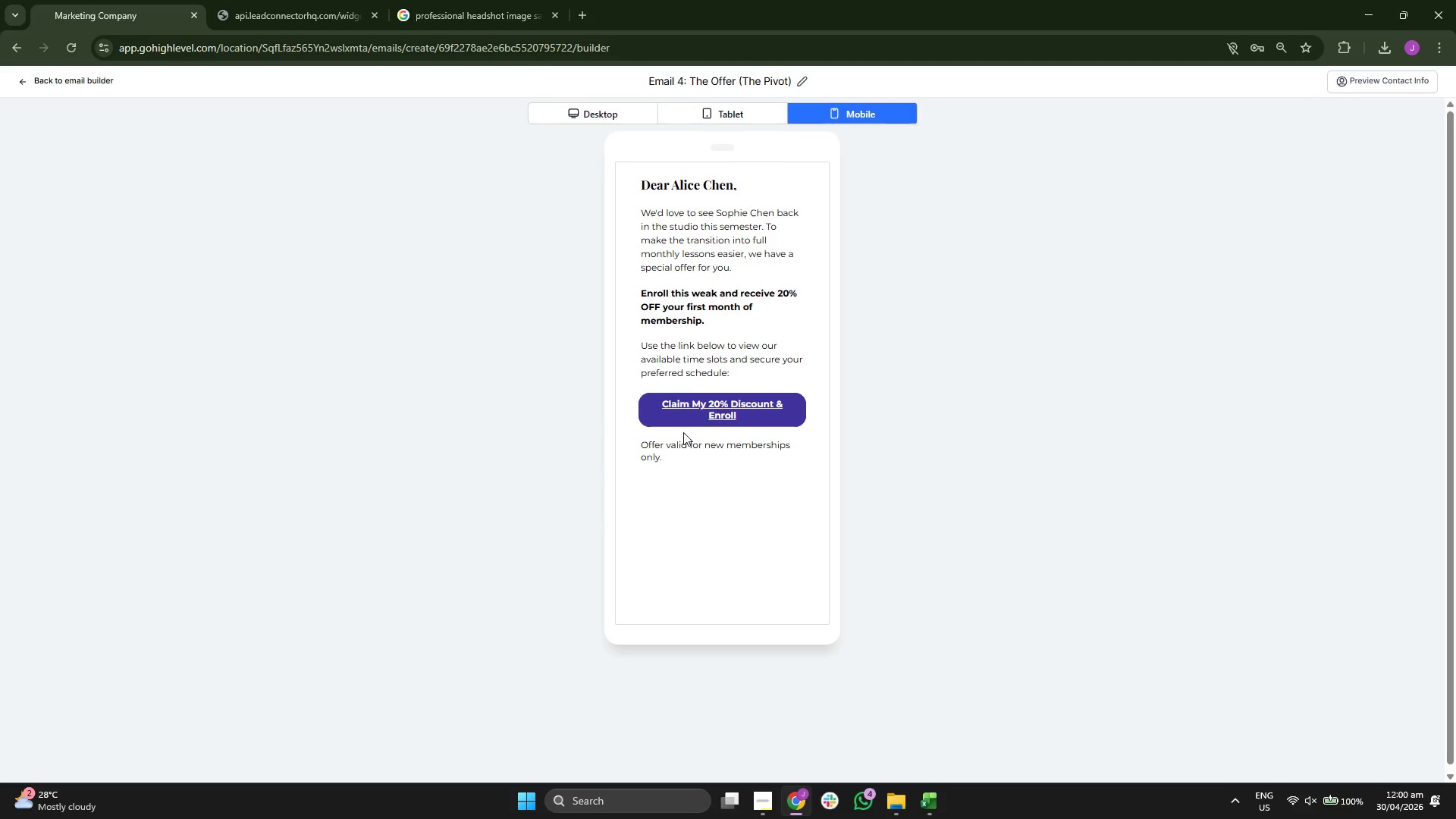 
left_click([718, 115])
 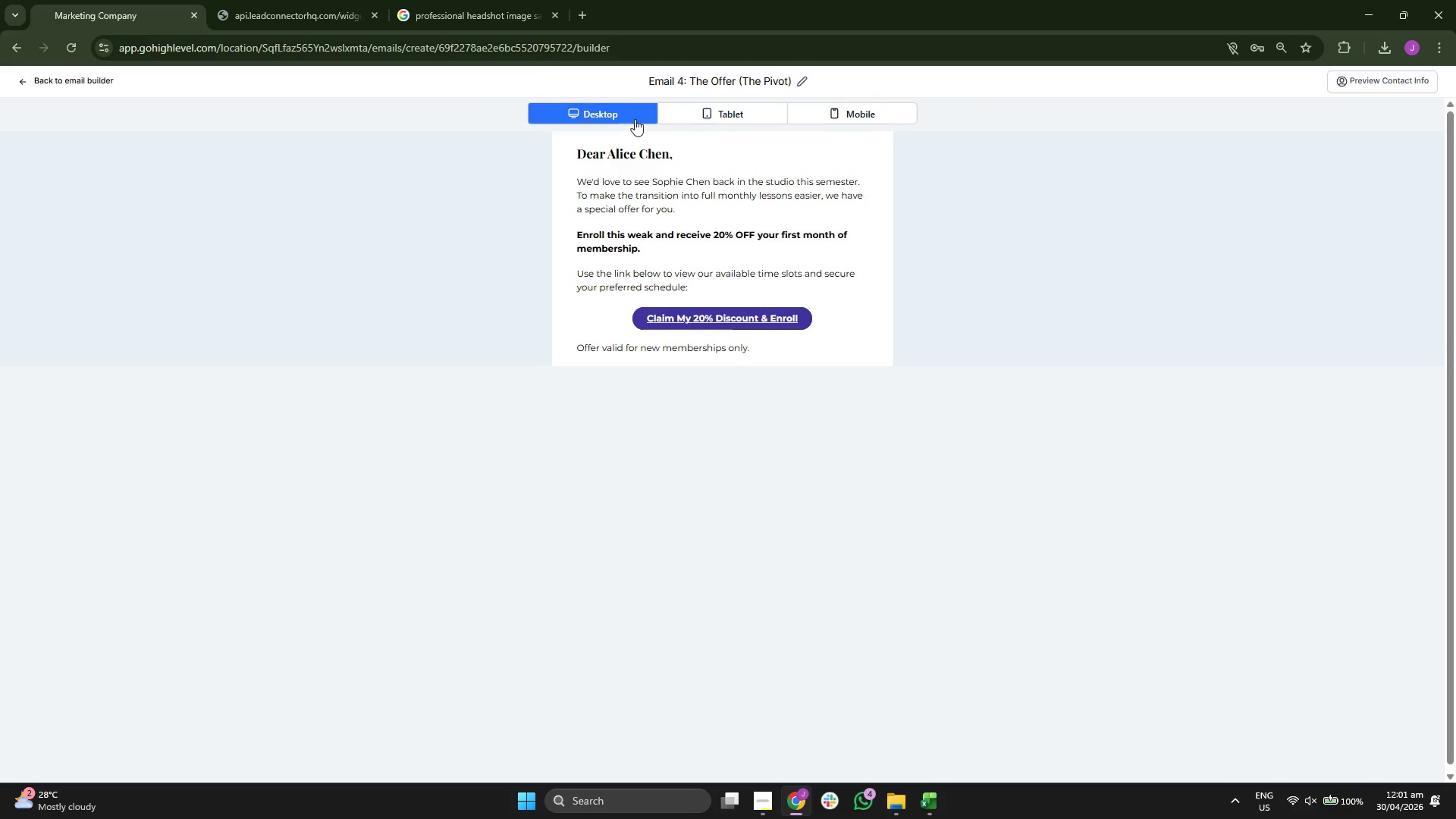 
left_click([896, 114])
 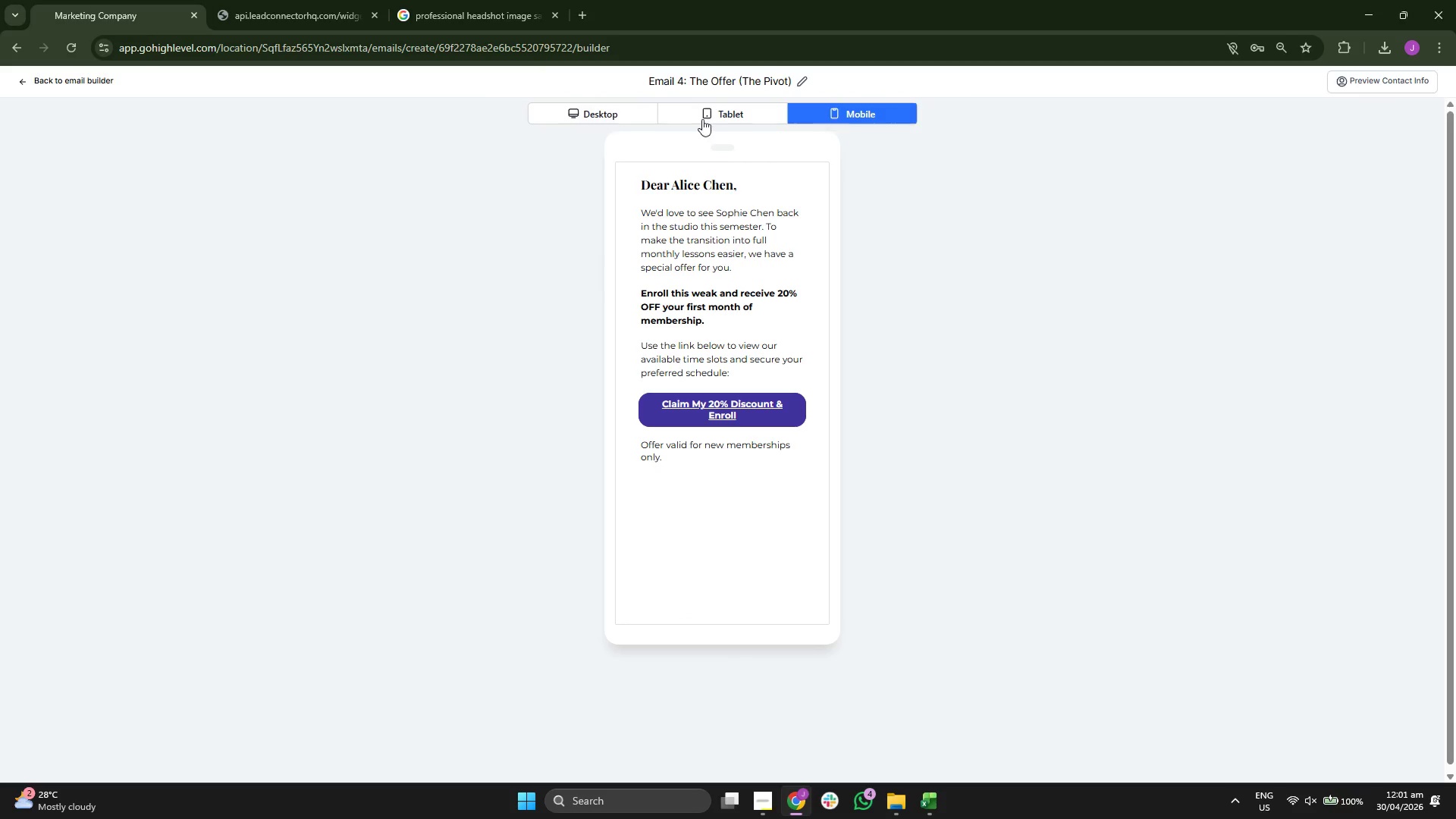 
left_click([592, 115])
 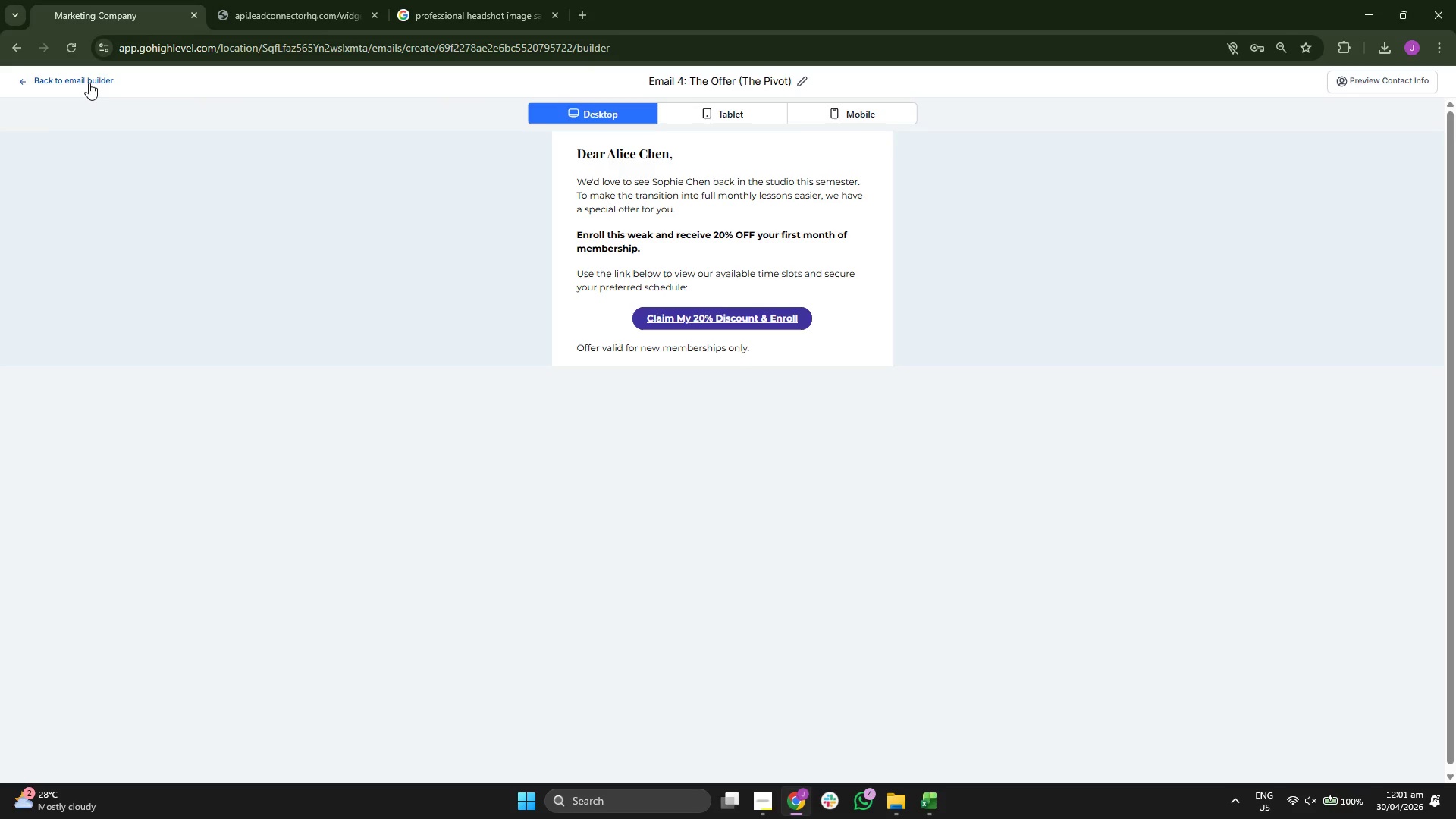 
left_click([88, 83])
 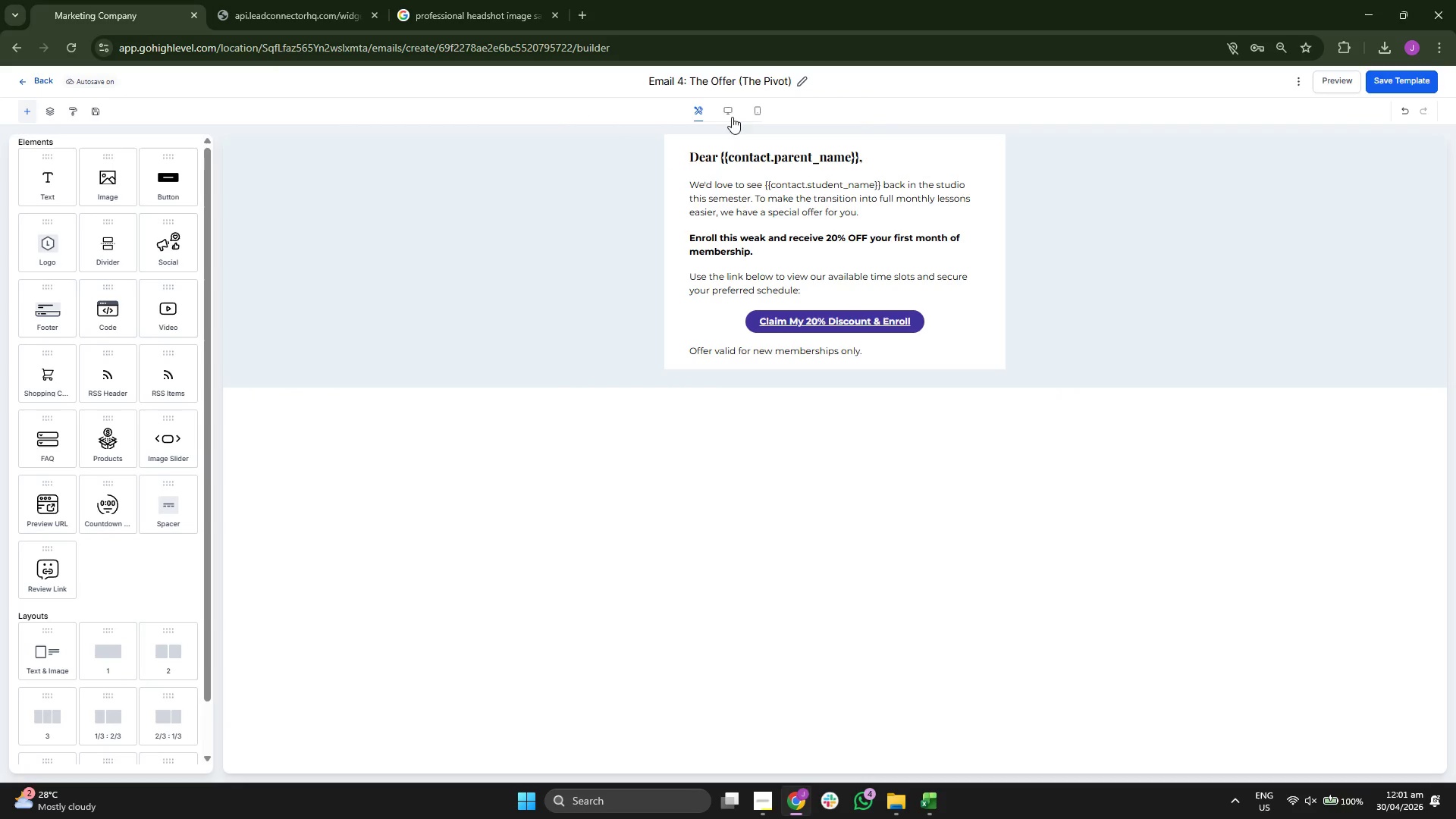 
left_click([731, 114])
 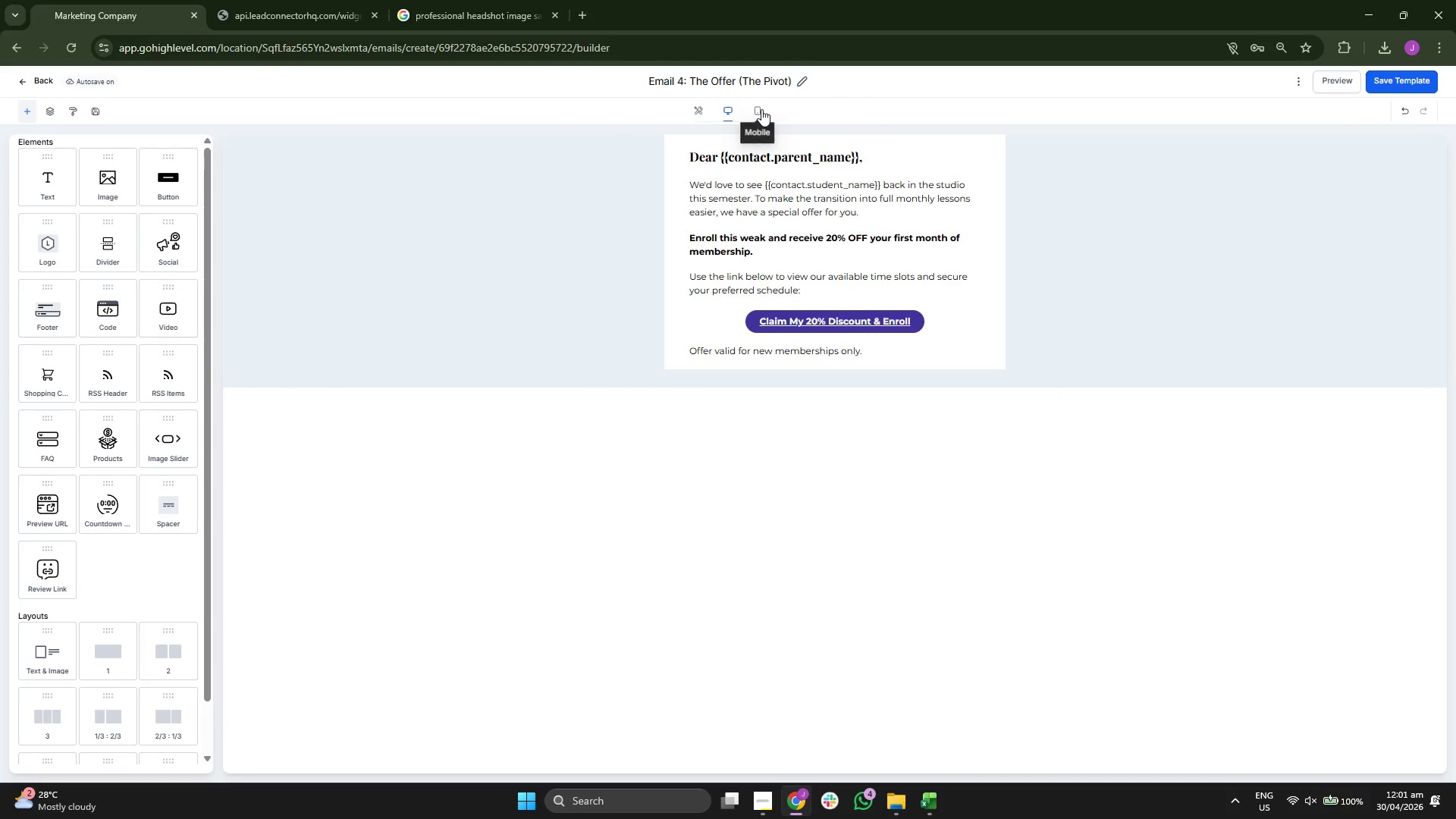 
left_click([761, 109])